 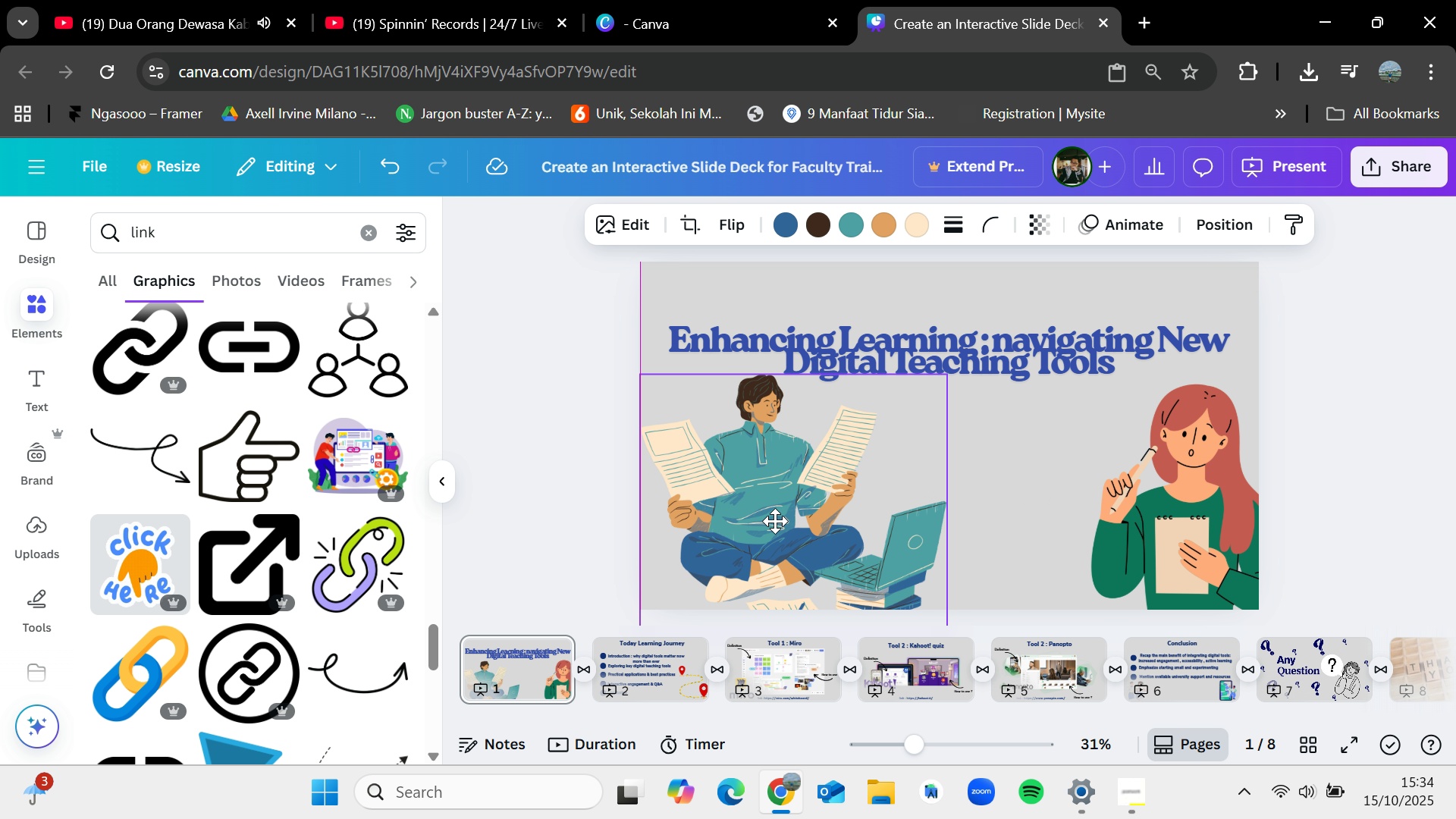 
left_click([506, 312])
 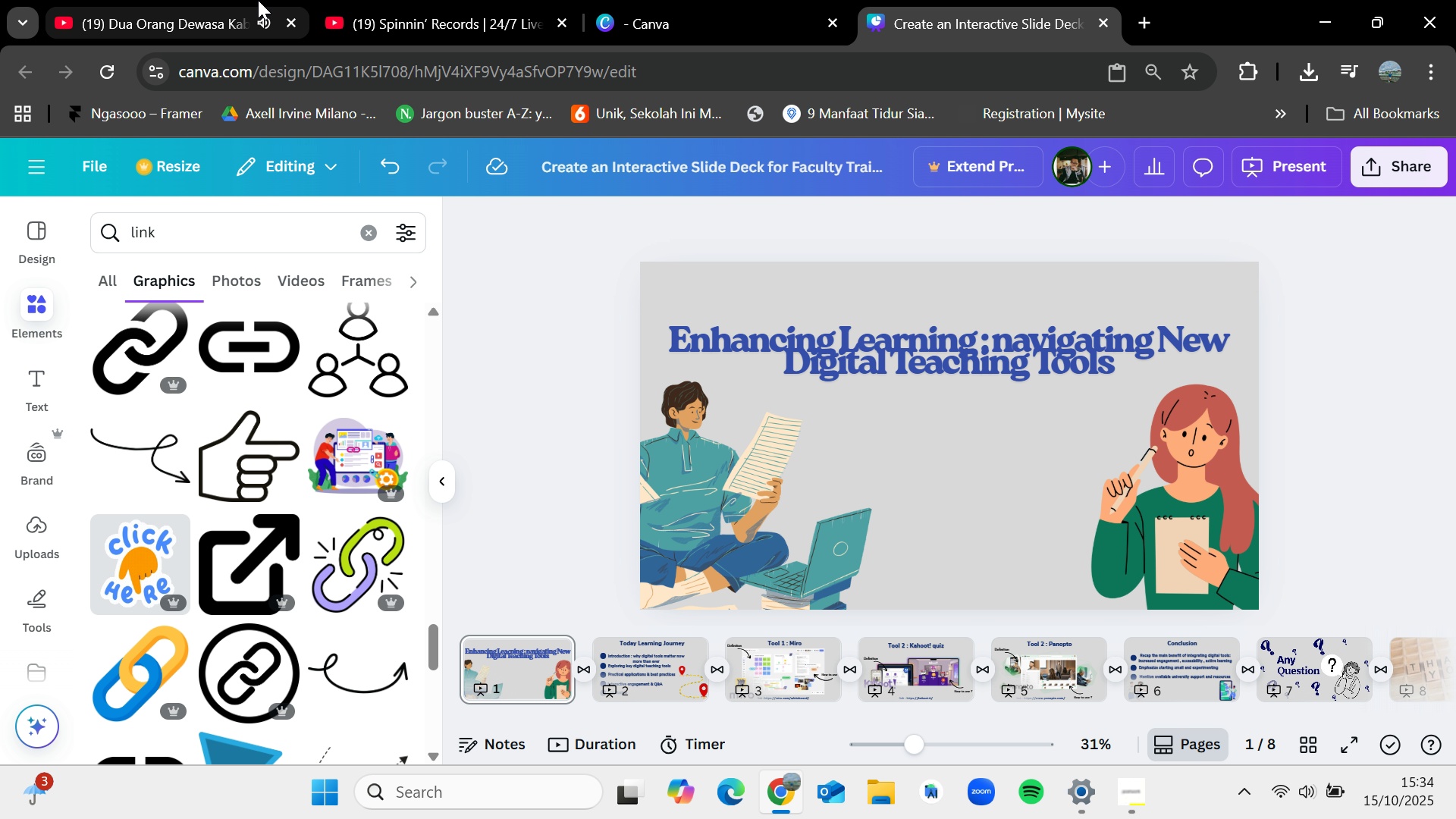 
left_click([241, 0])
 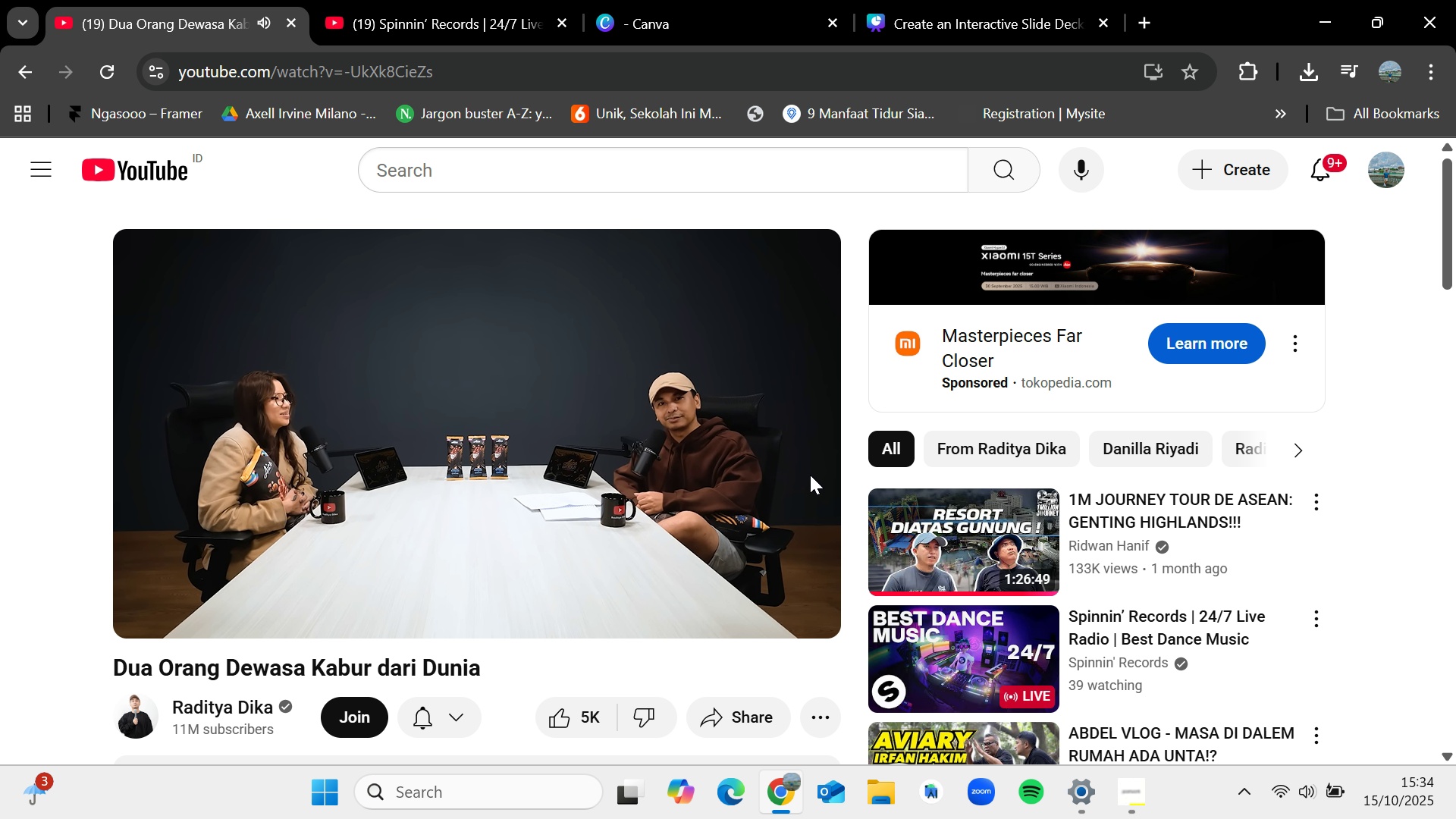 
scroll: coordinate [755, 520], scroll_direction: down, amount: 2.0
 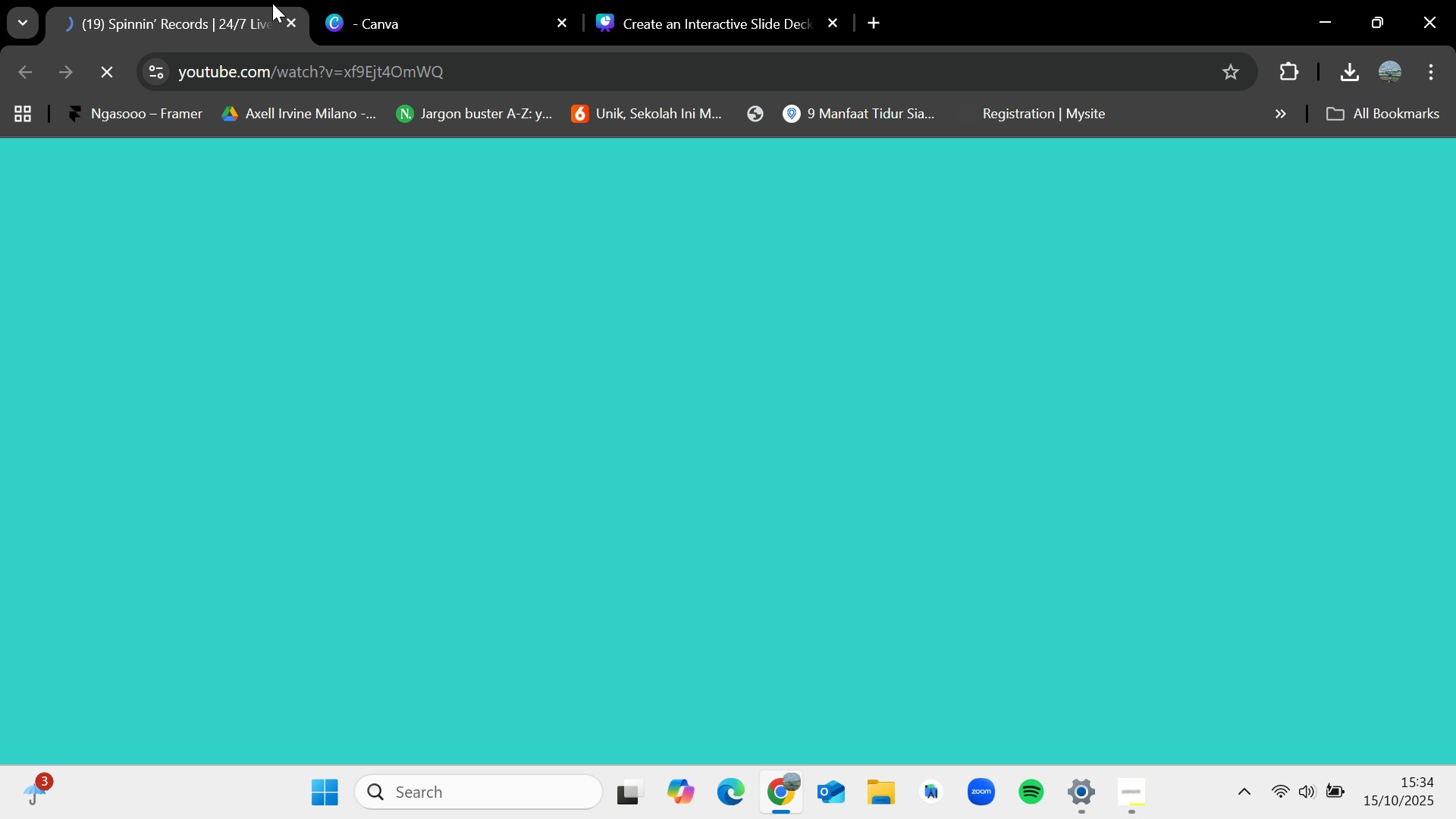 
left_click([795, 0])
 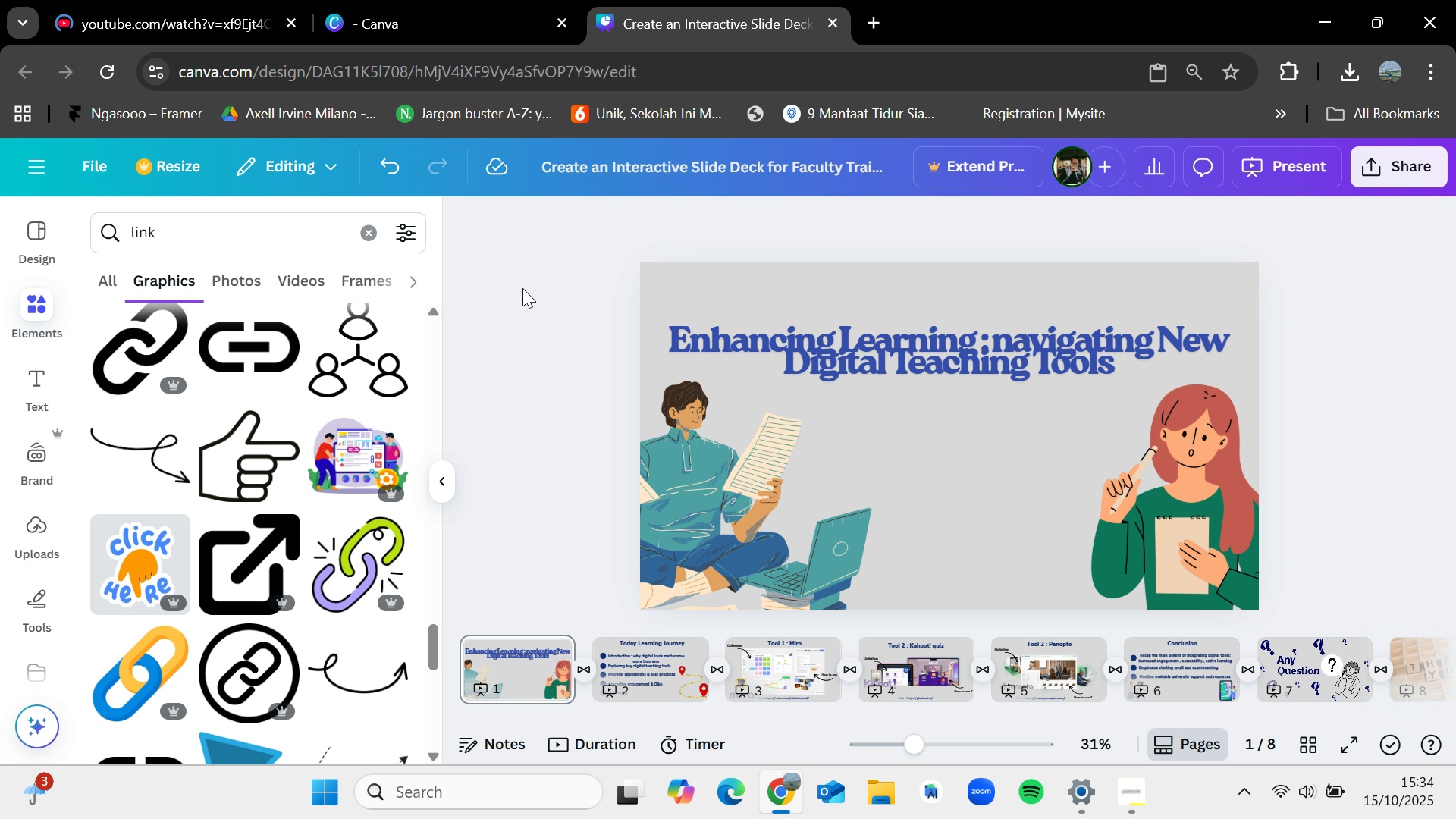 
mouse_move([296, 41])
 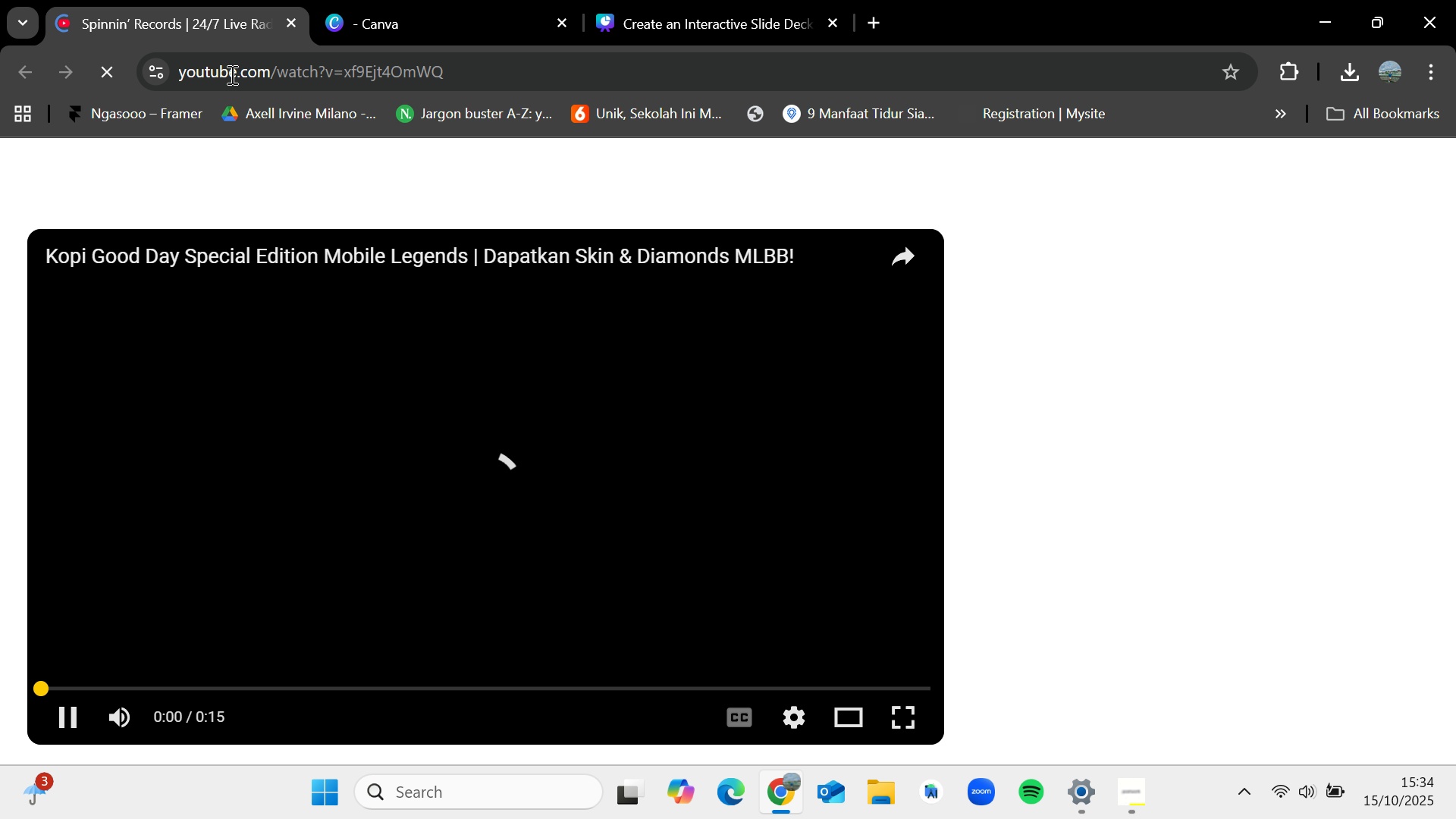 
wait(5.22)
 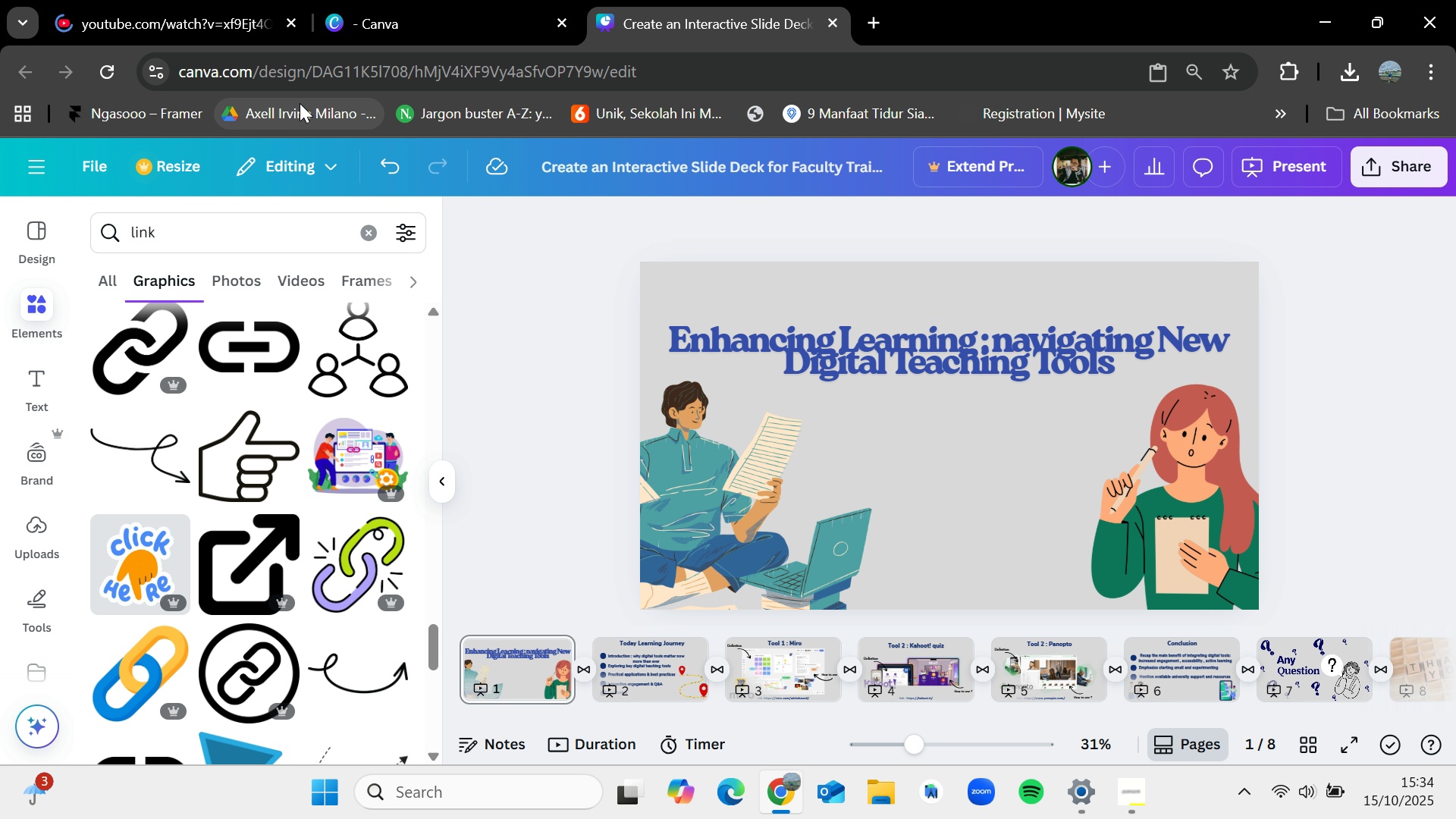 
left_click([679, 0])